 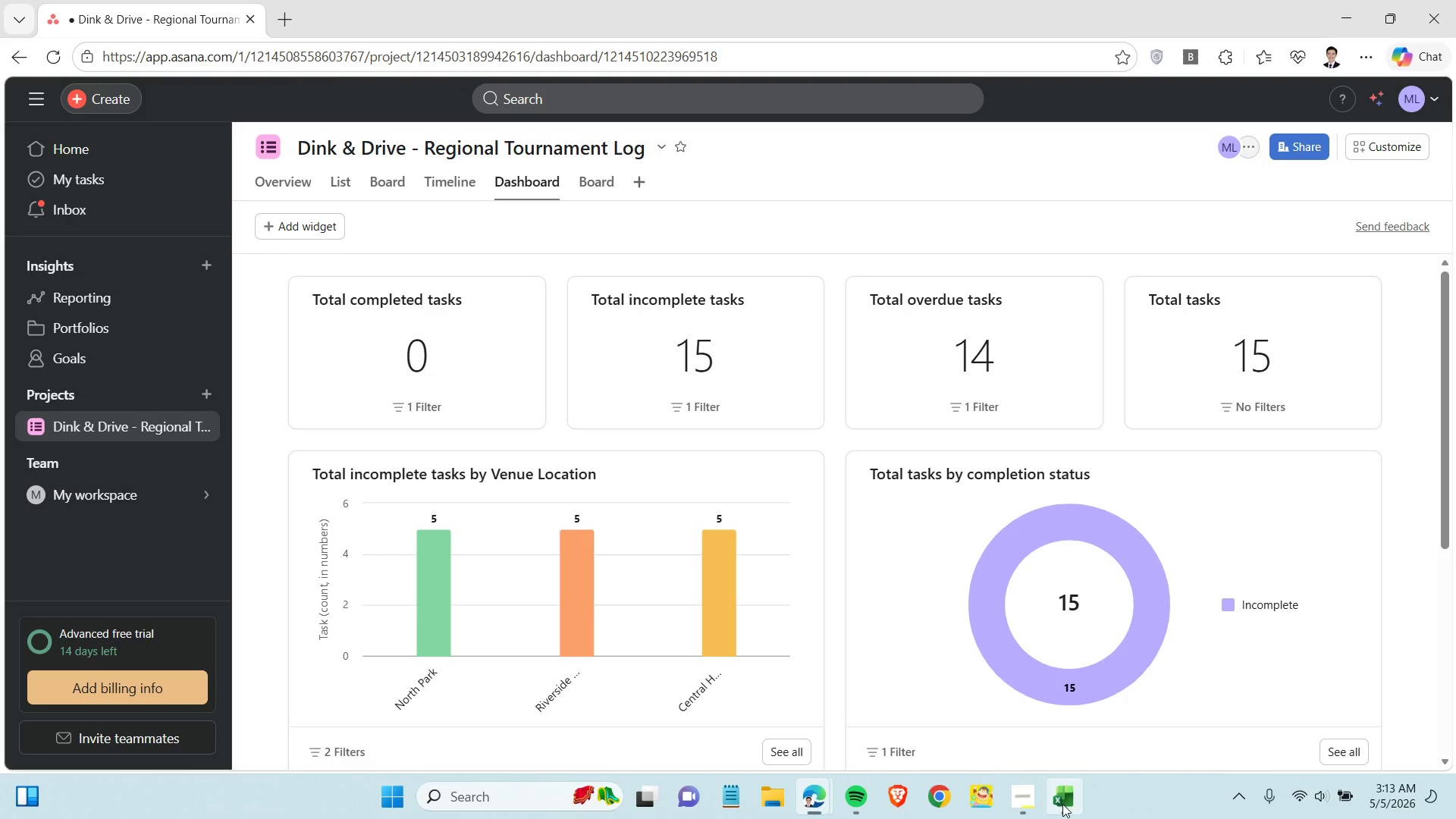 
left_click([1323, 487])
 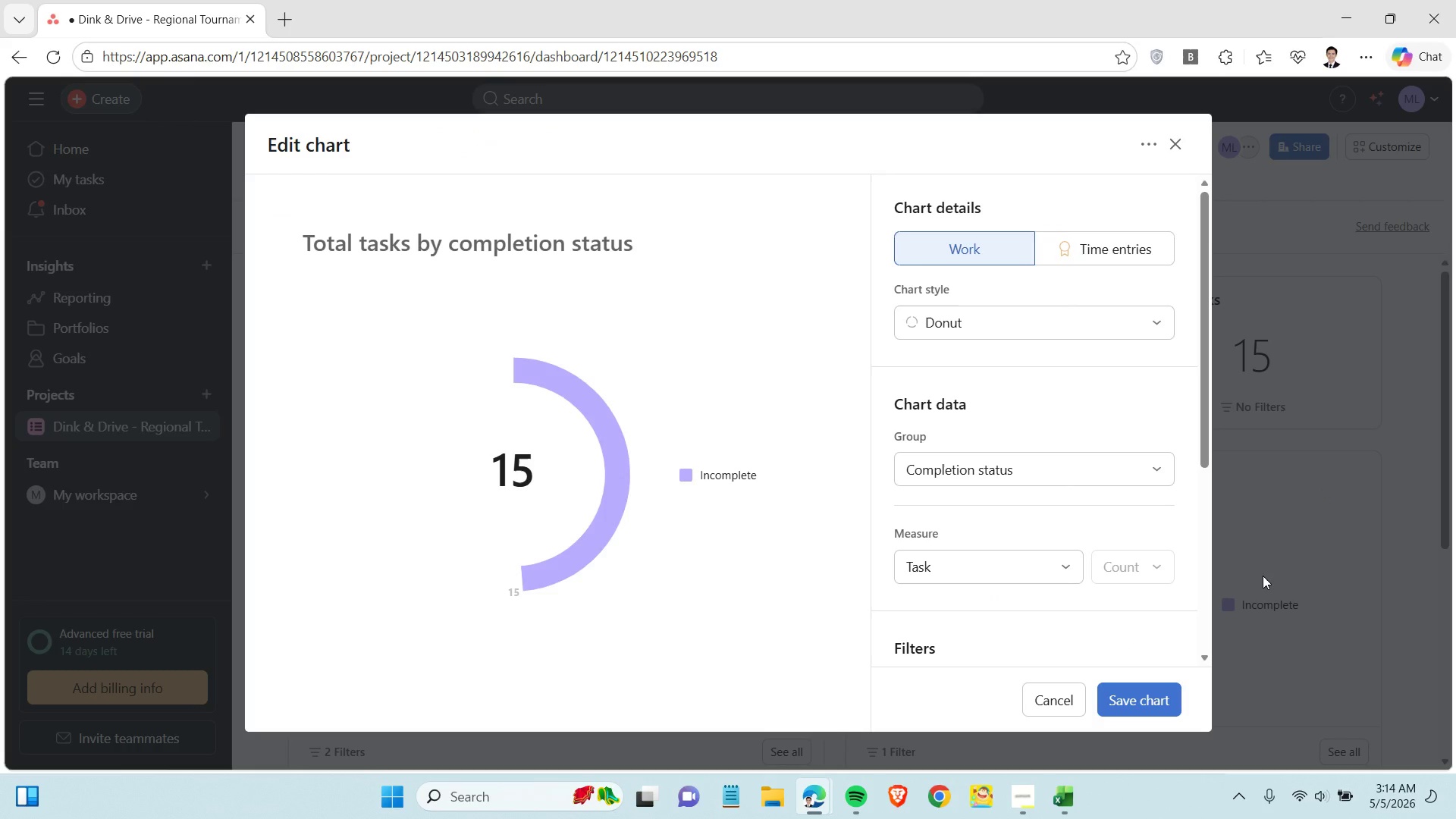 
left_click([1063, 808])
 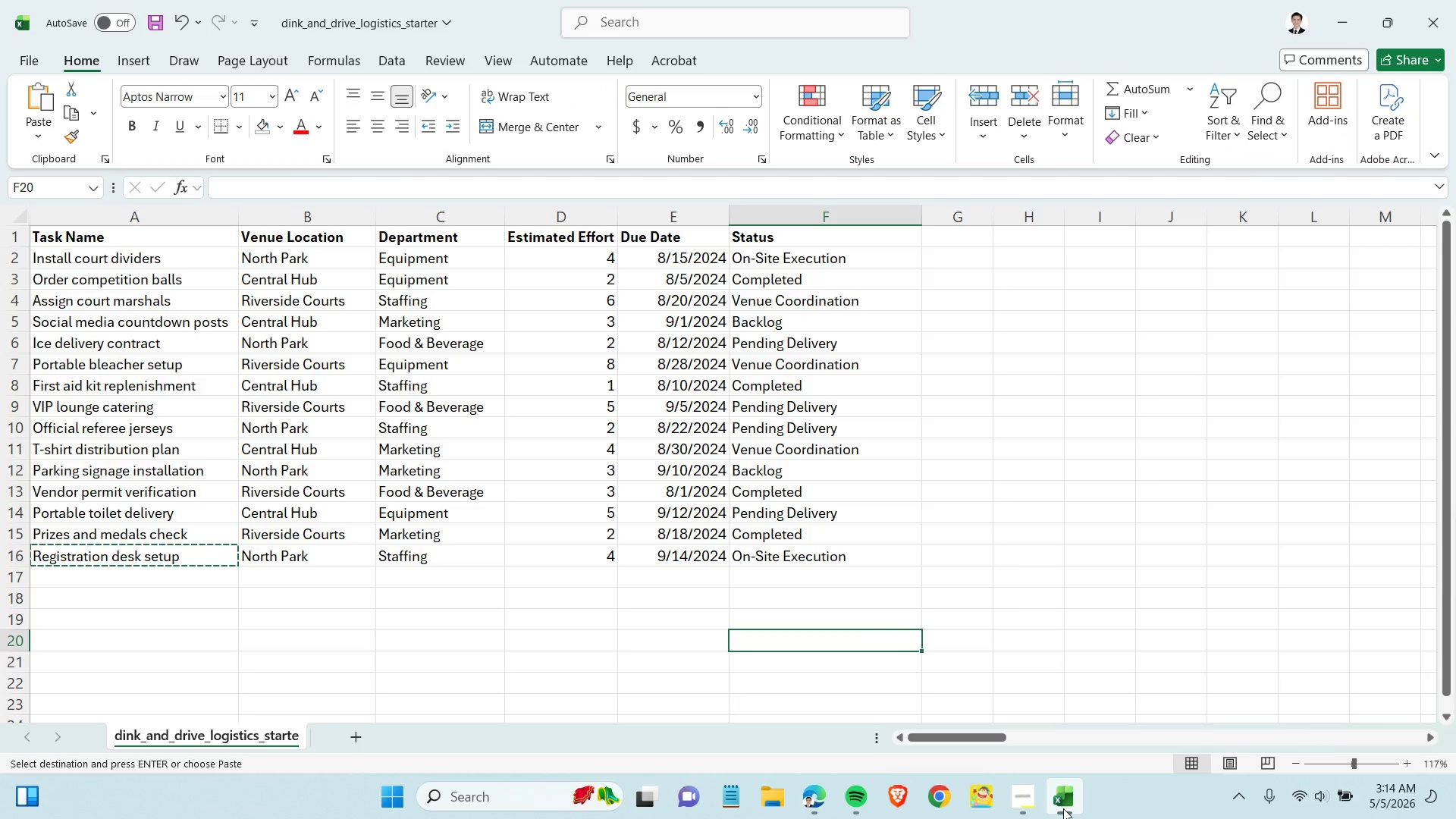 
left_click([1059, 808])
 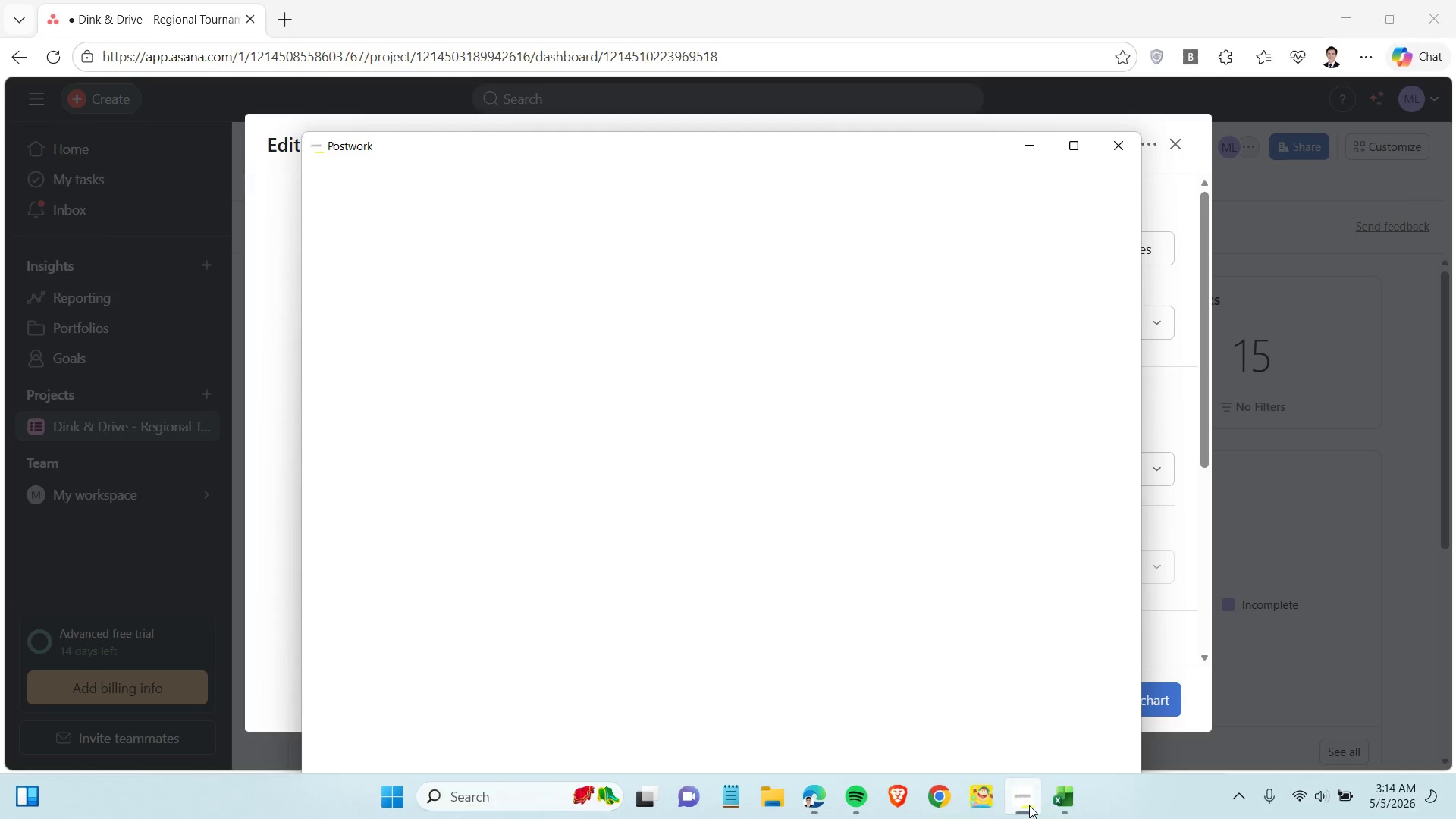 
left_click([1030, 805])